 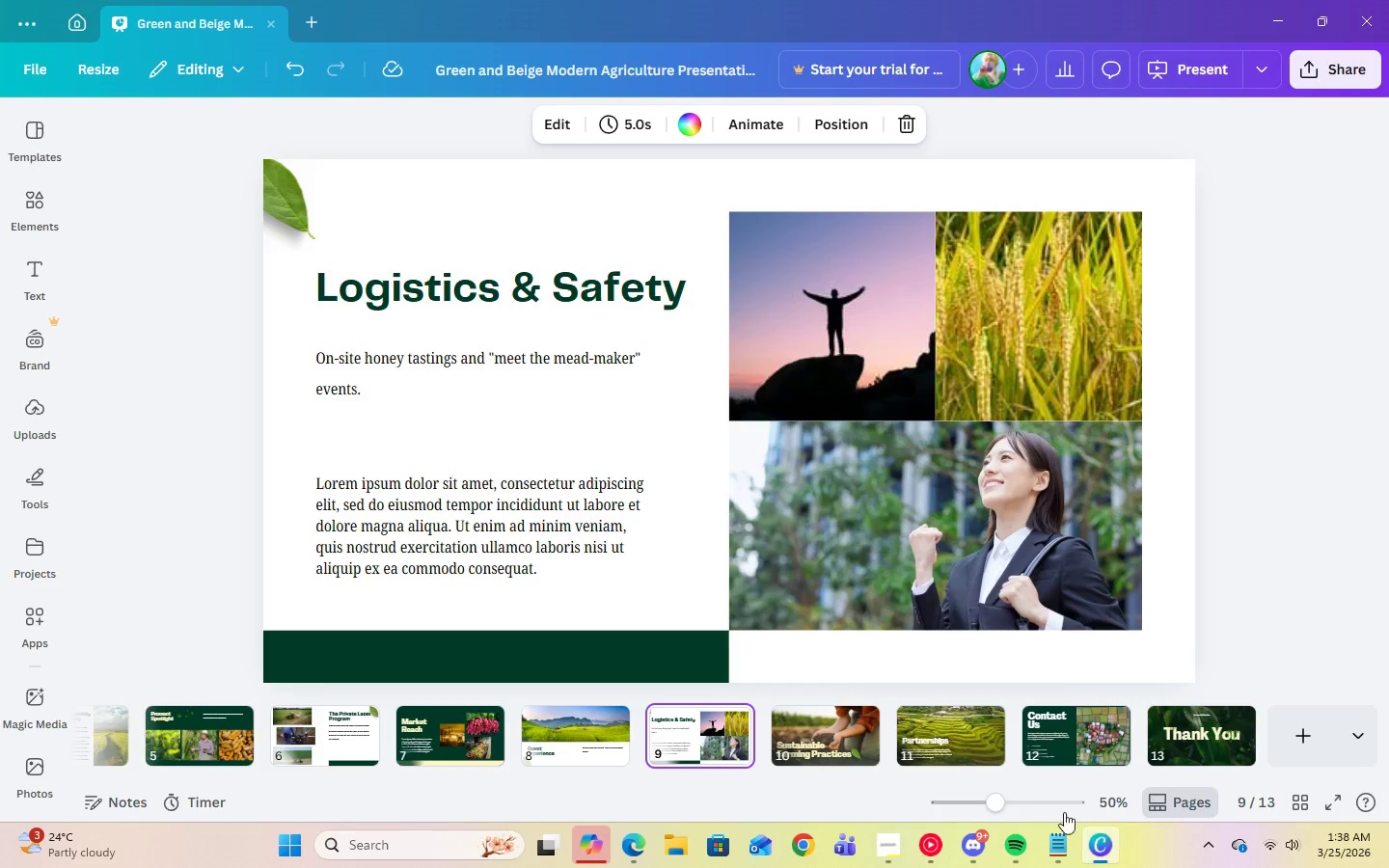 
left_click([588, 745])
 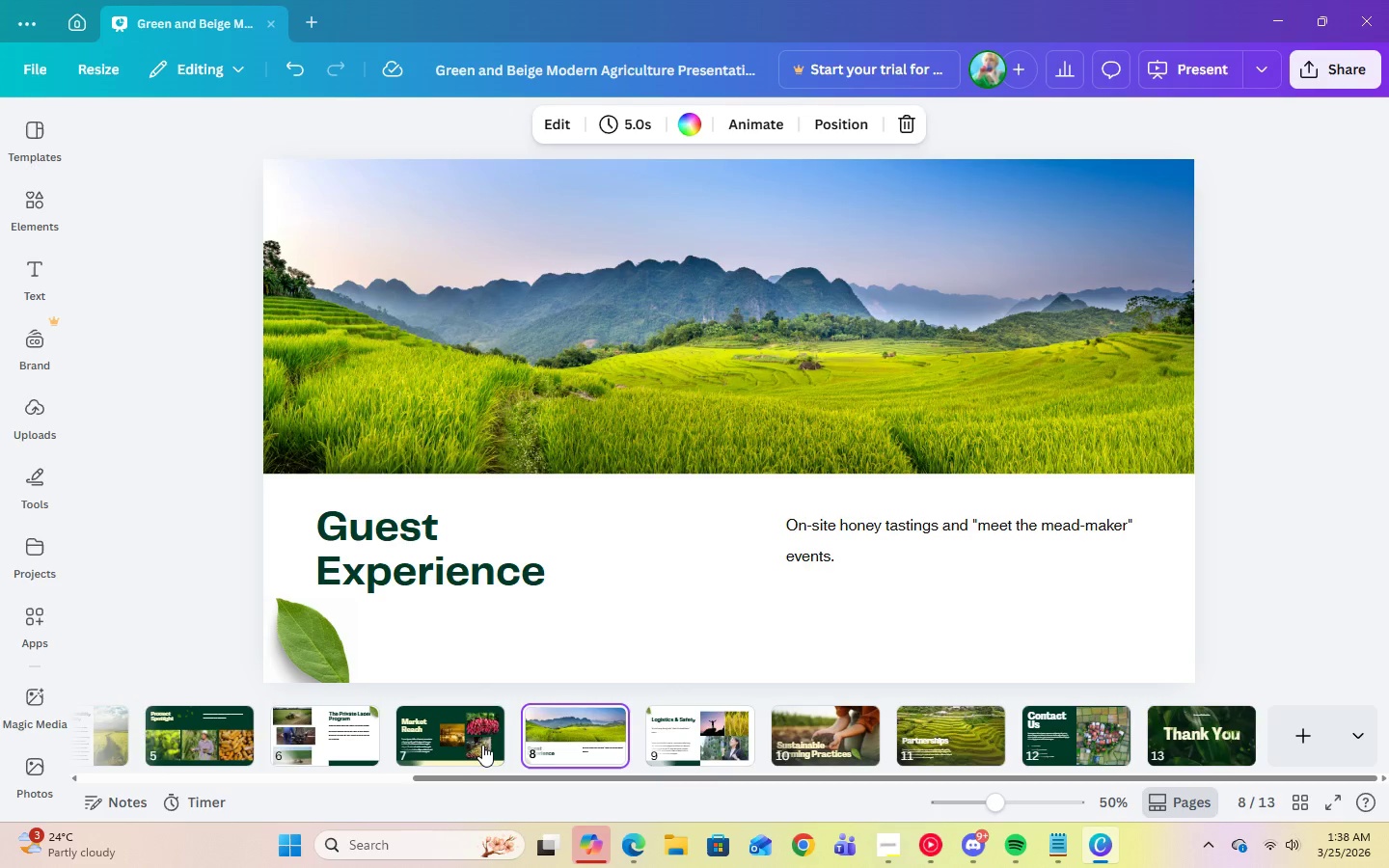 
left_click([473, 744])
 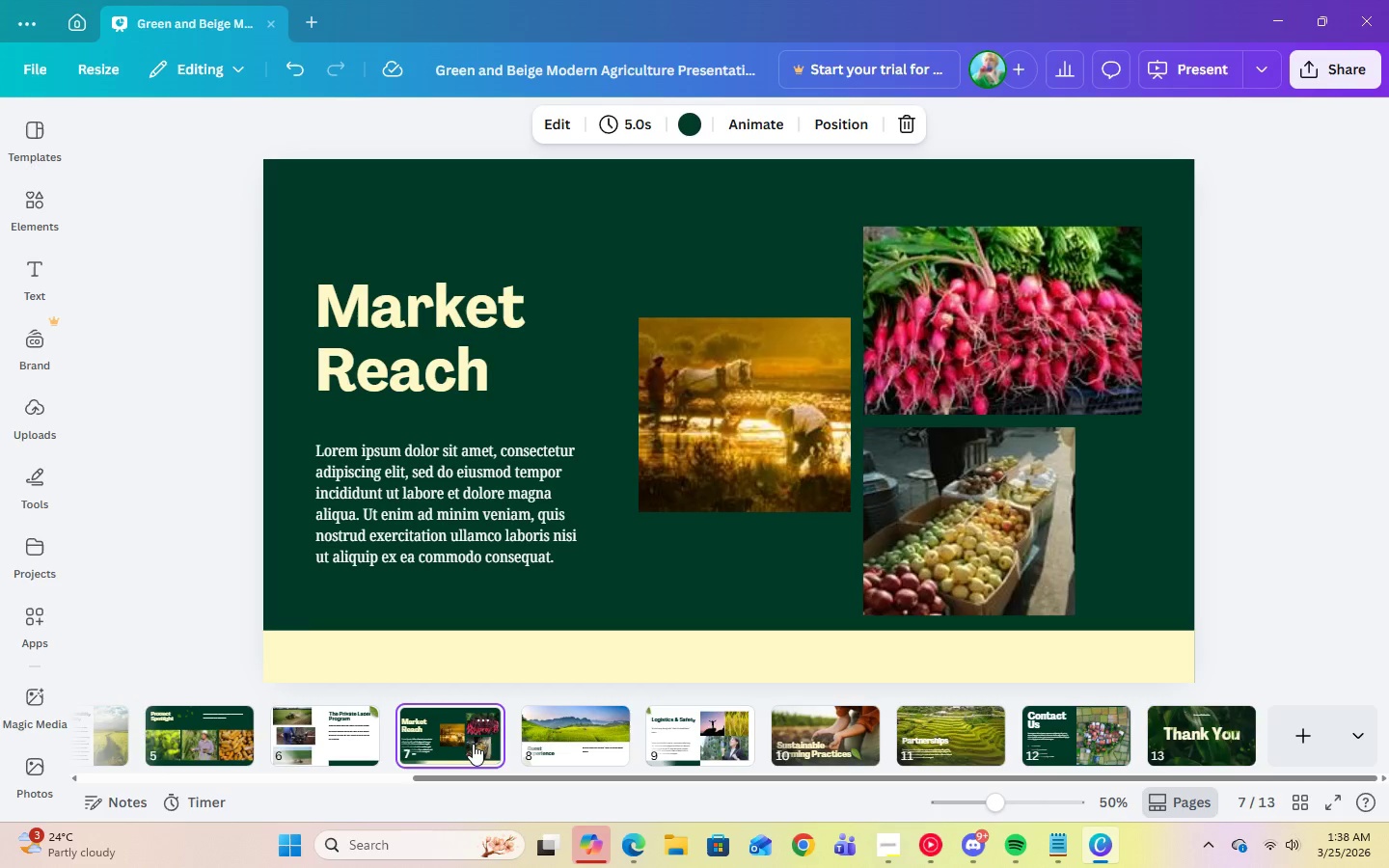 
left_click([571, 743])
 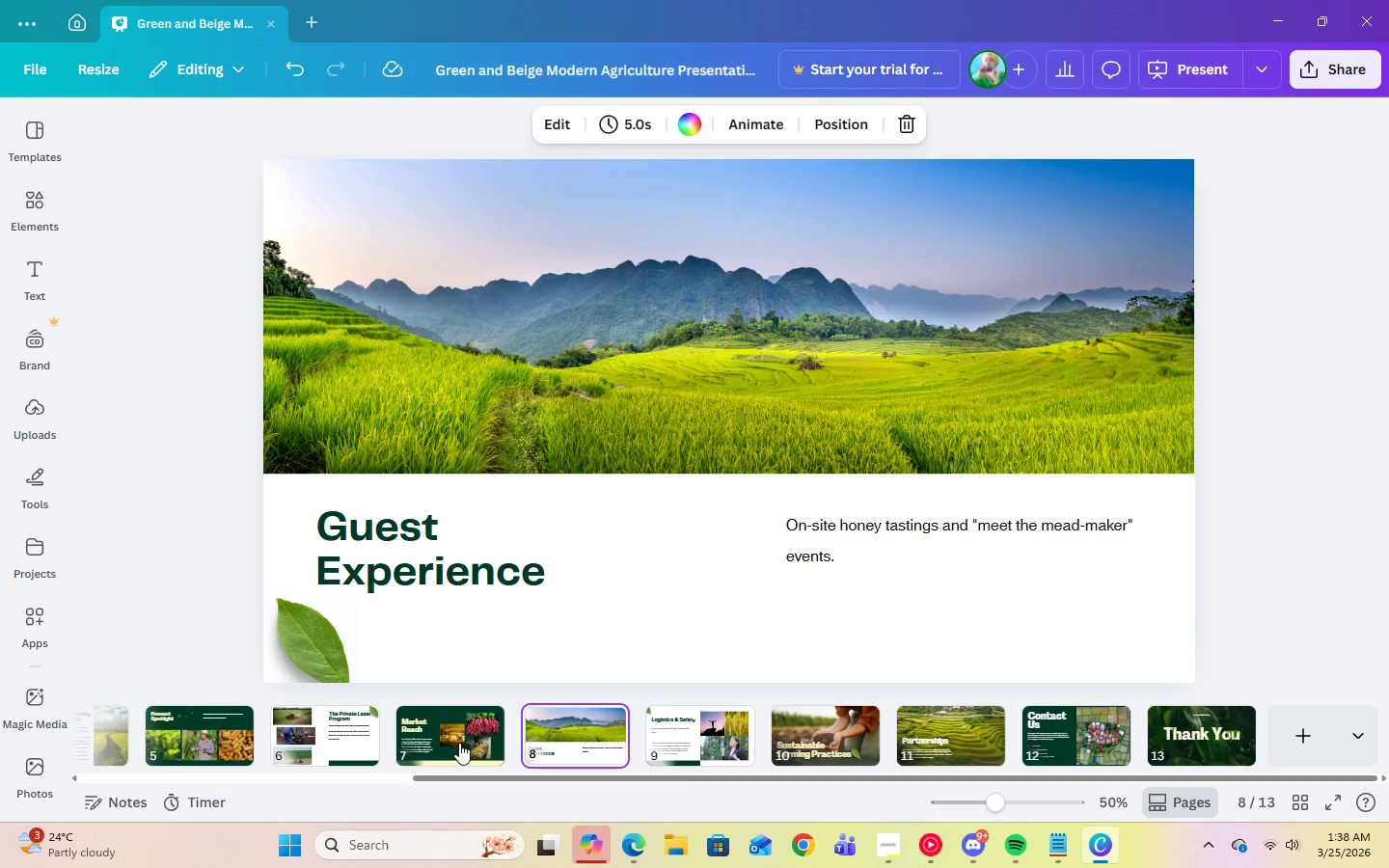 
left_click([459, 743])
 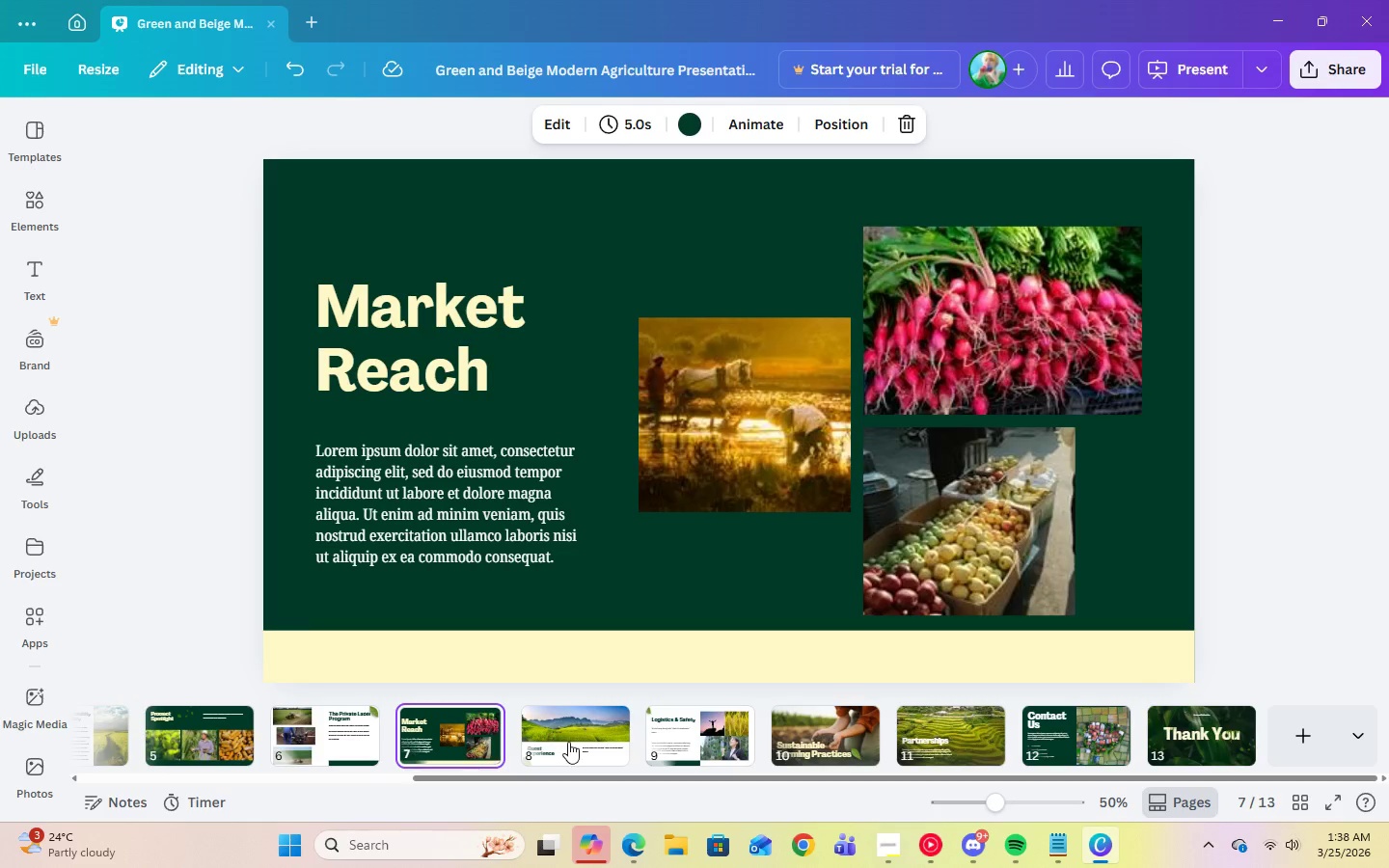 
left_click([570, 742])
 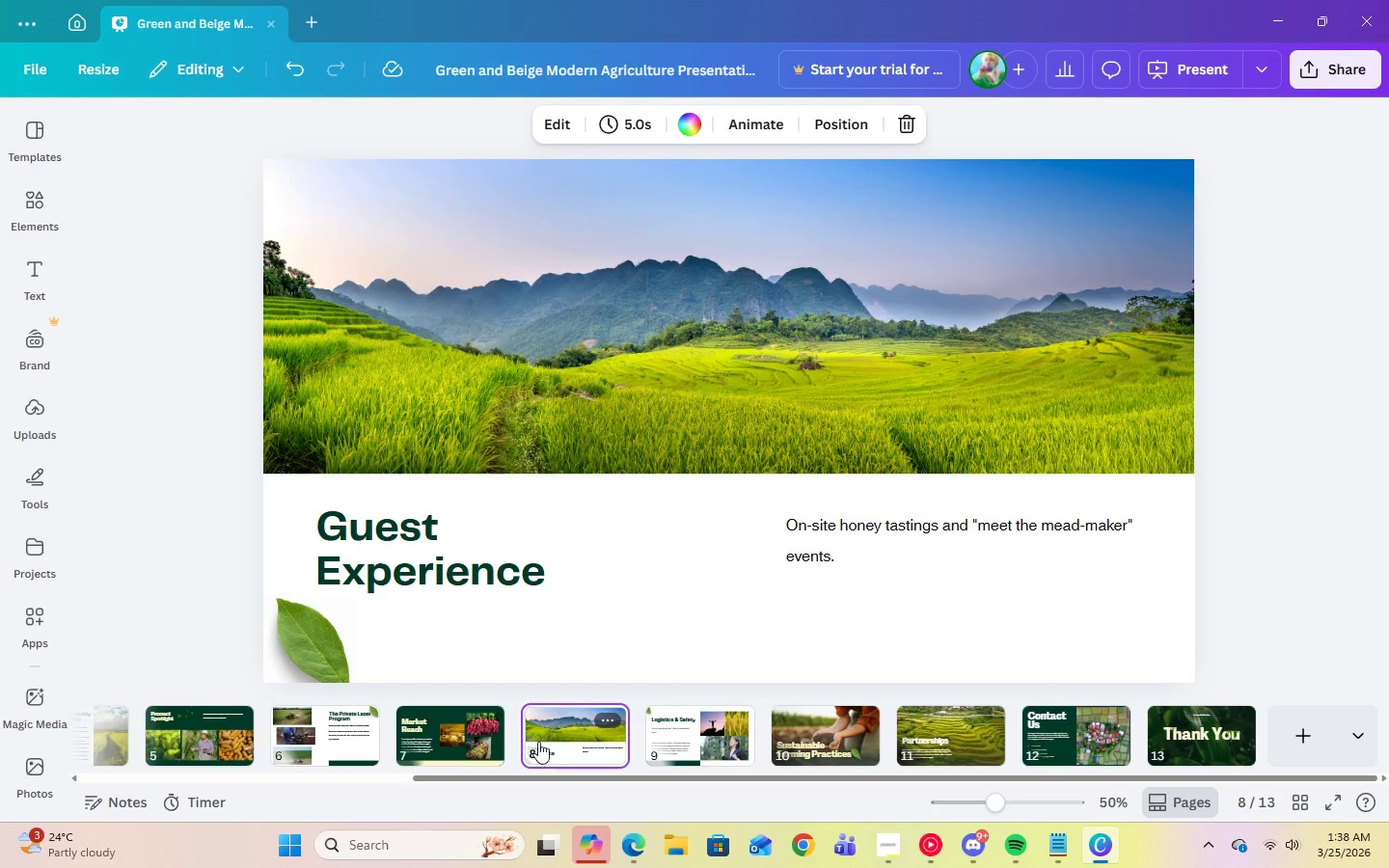 
left_click([495, 742])
 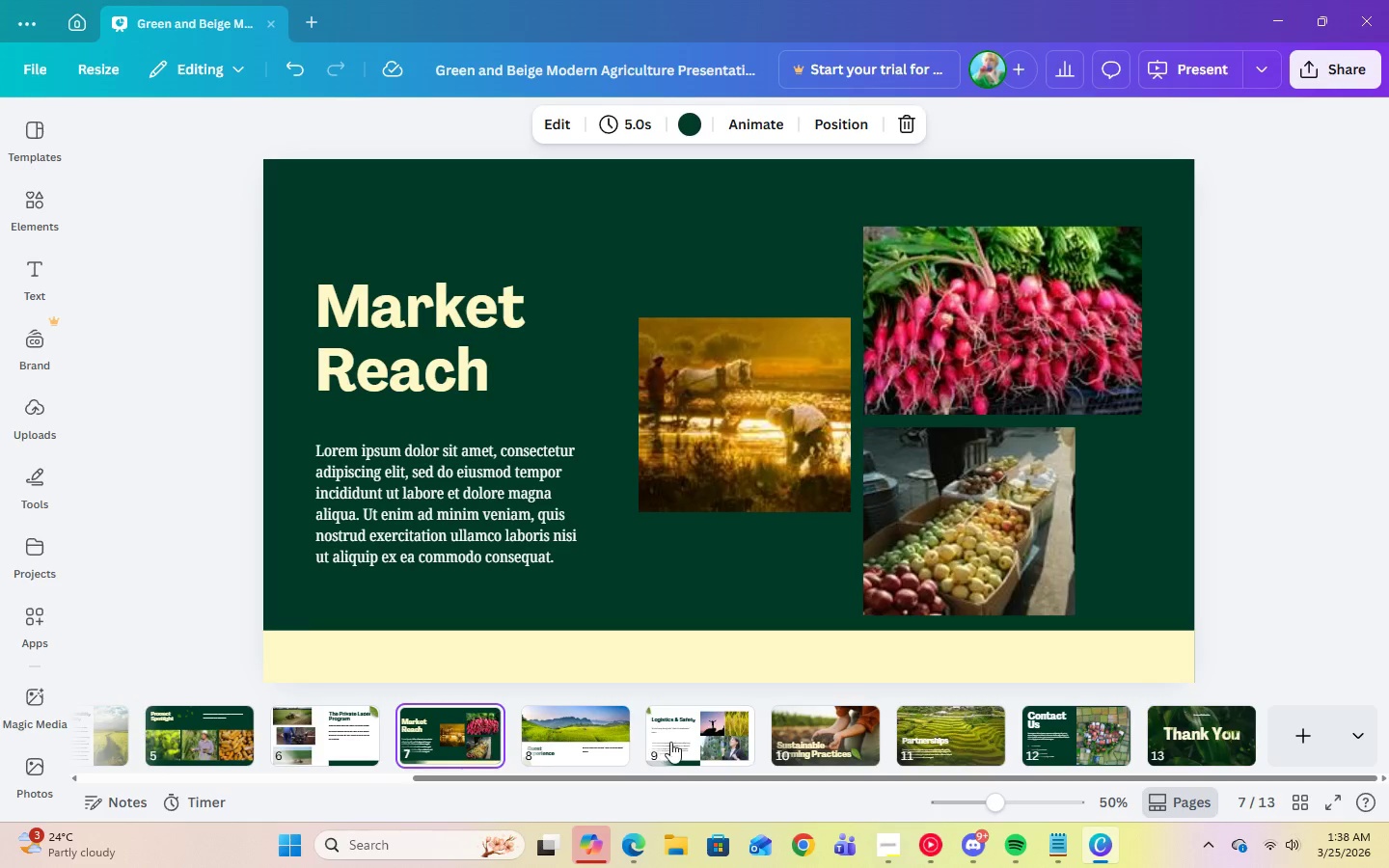 
left_click([676, 743])
 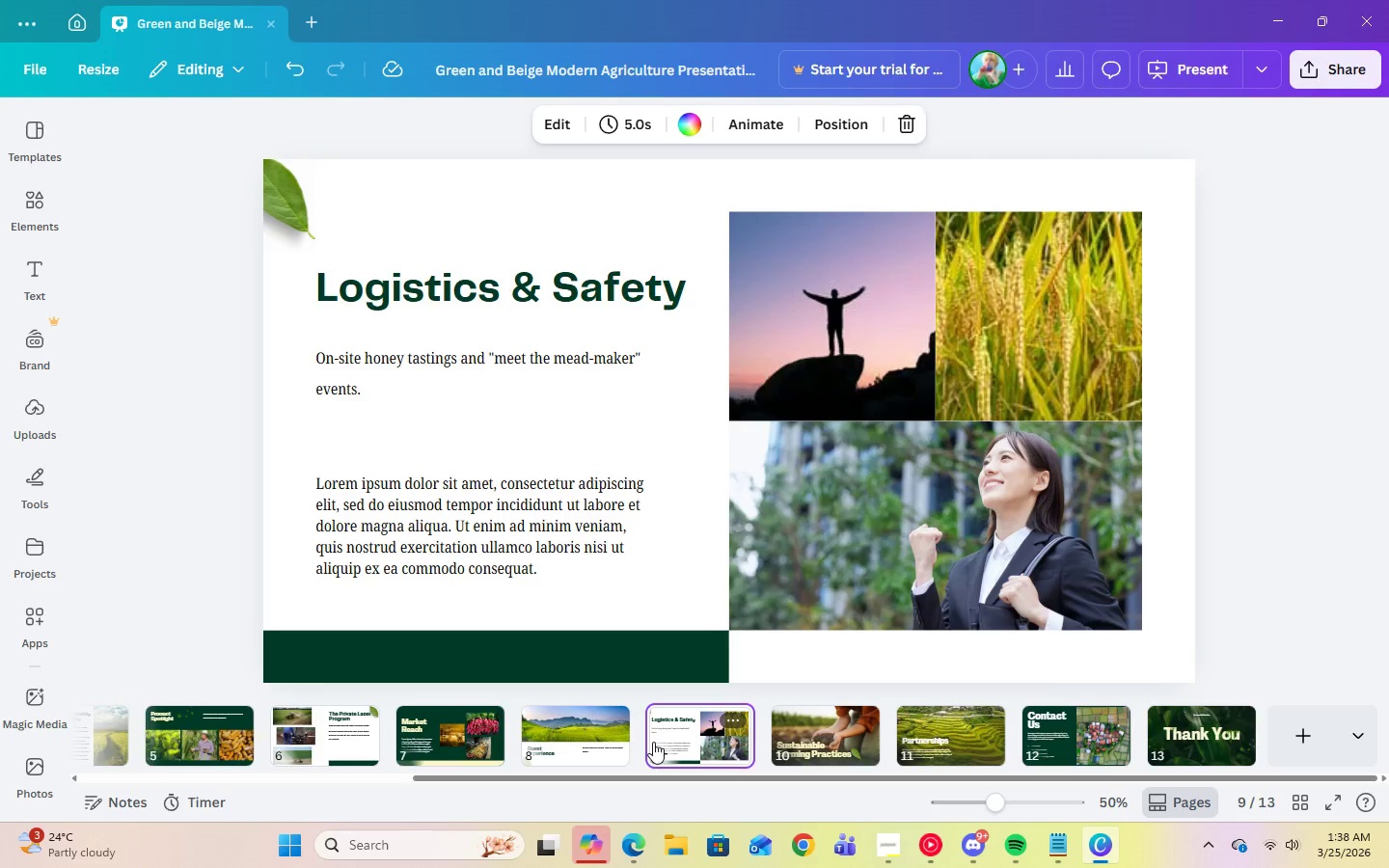 
left_click([563, 743])
 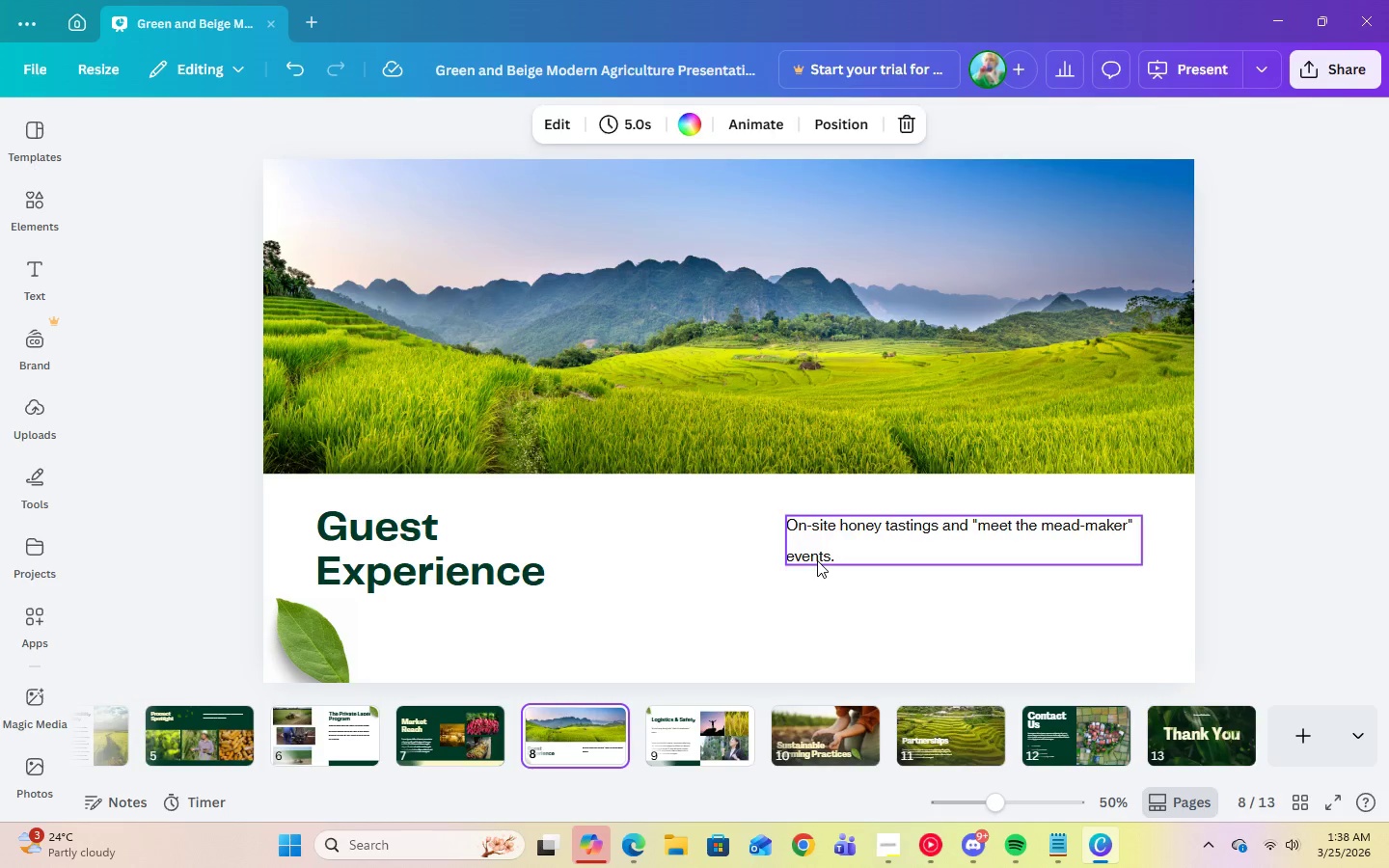 
double_click([819, 548])
 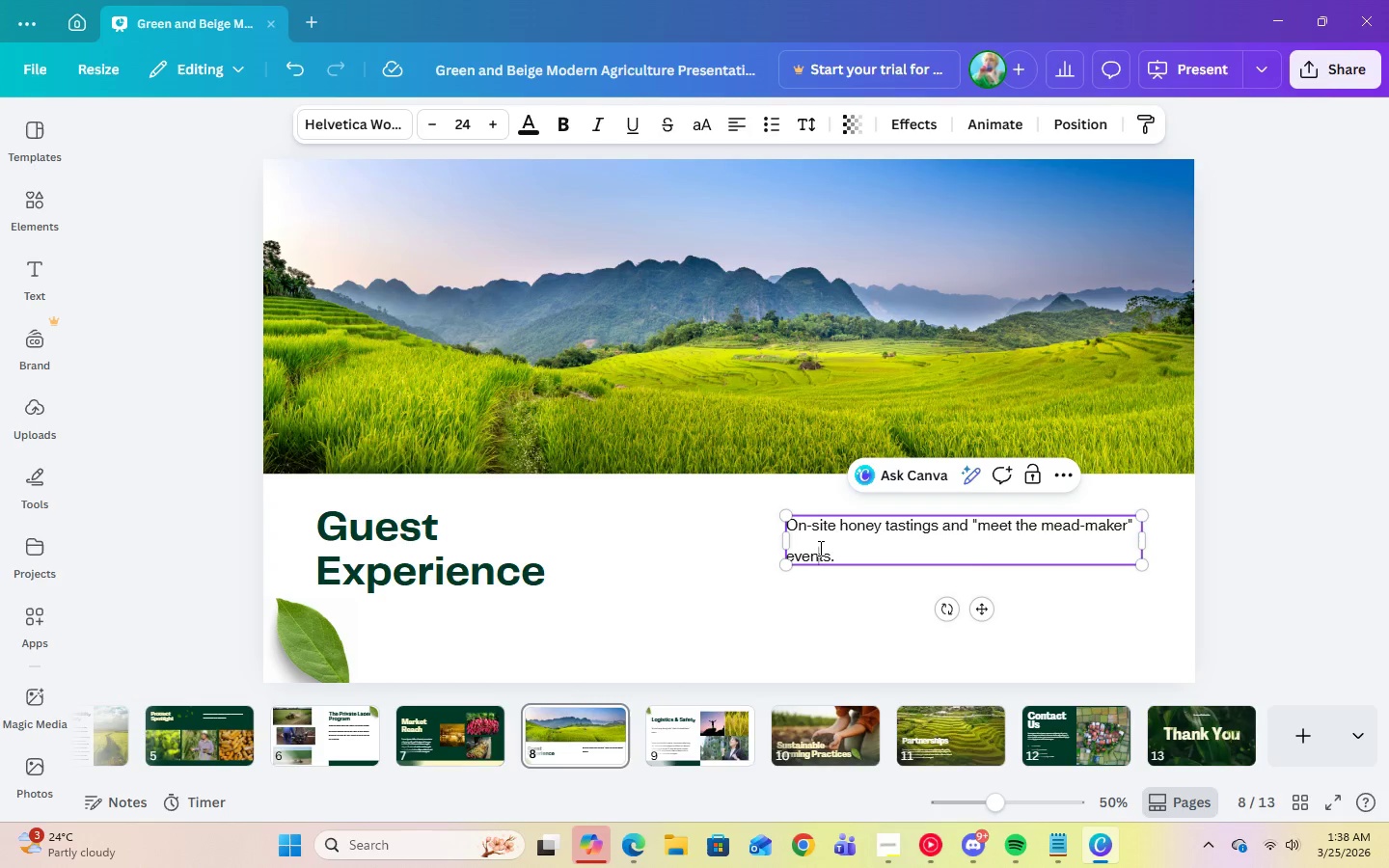 
right_click([819, 548])
 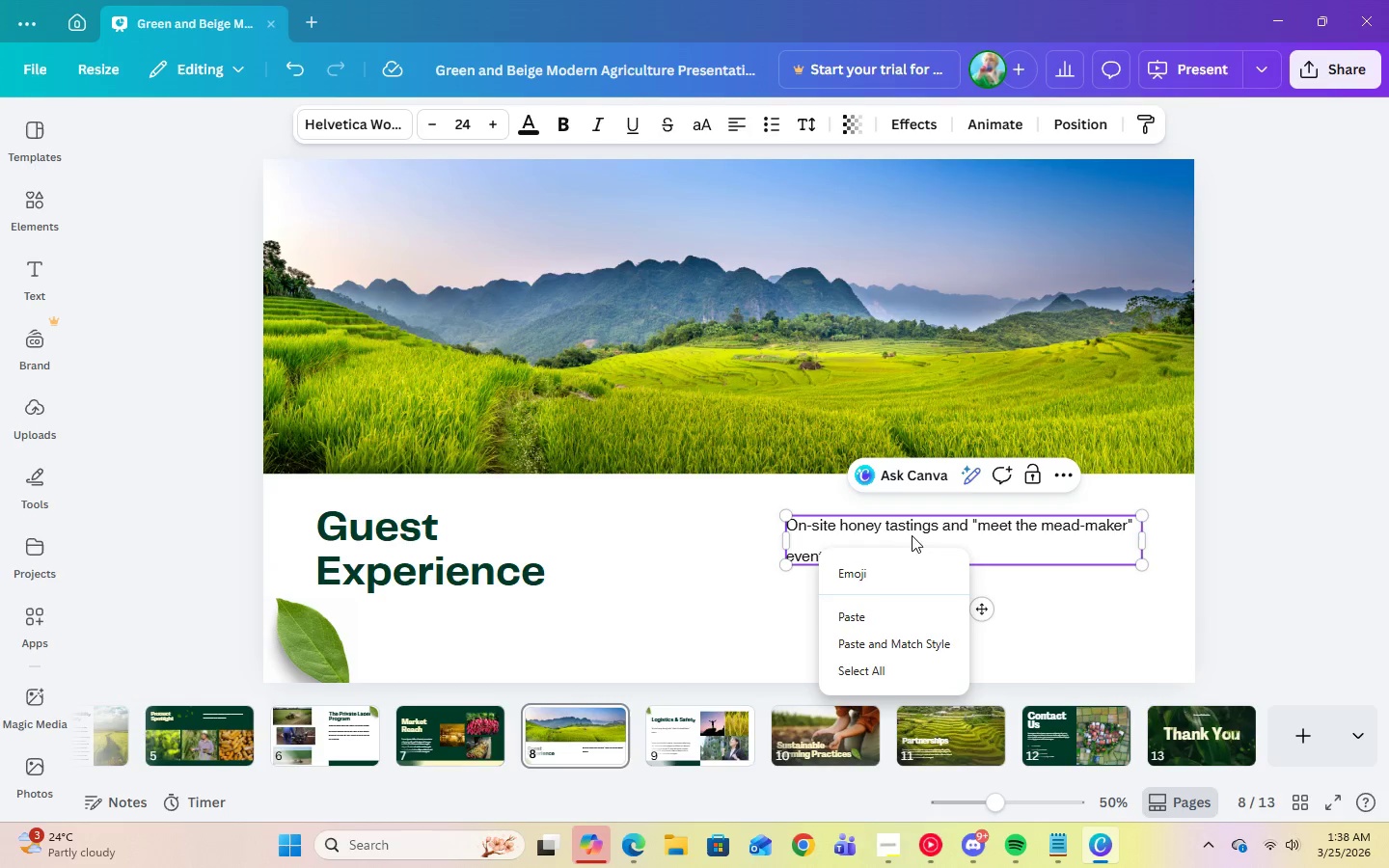 
left_click([980, 529])
 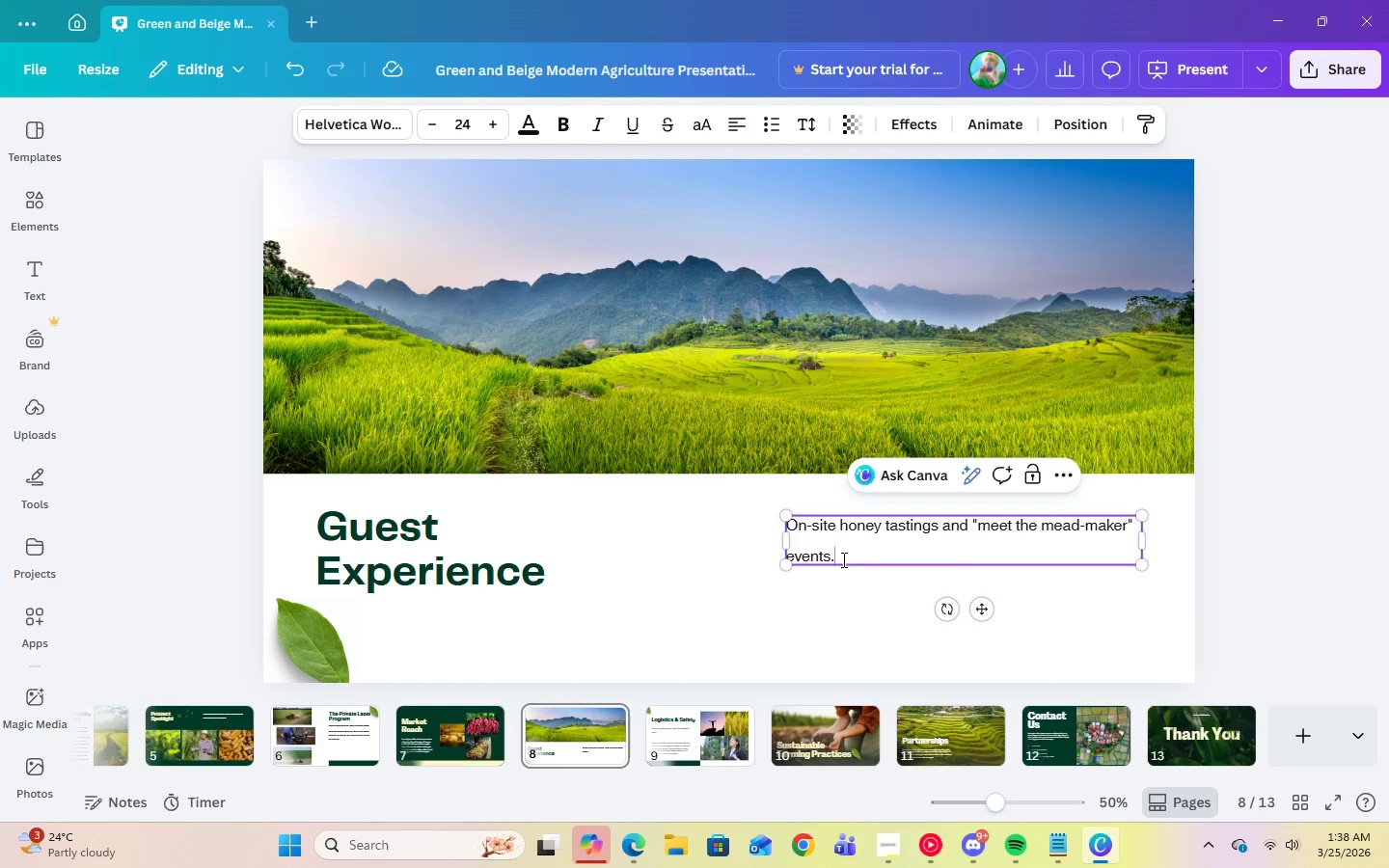 
left_click_drag(start_coordinate=[839, 557], to_coordinate=[784, 522])
 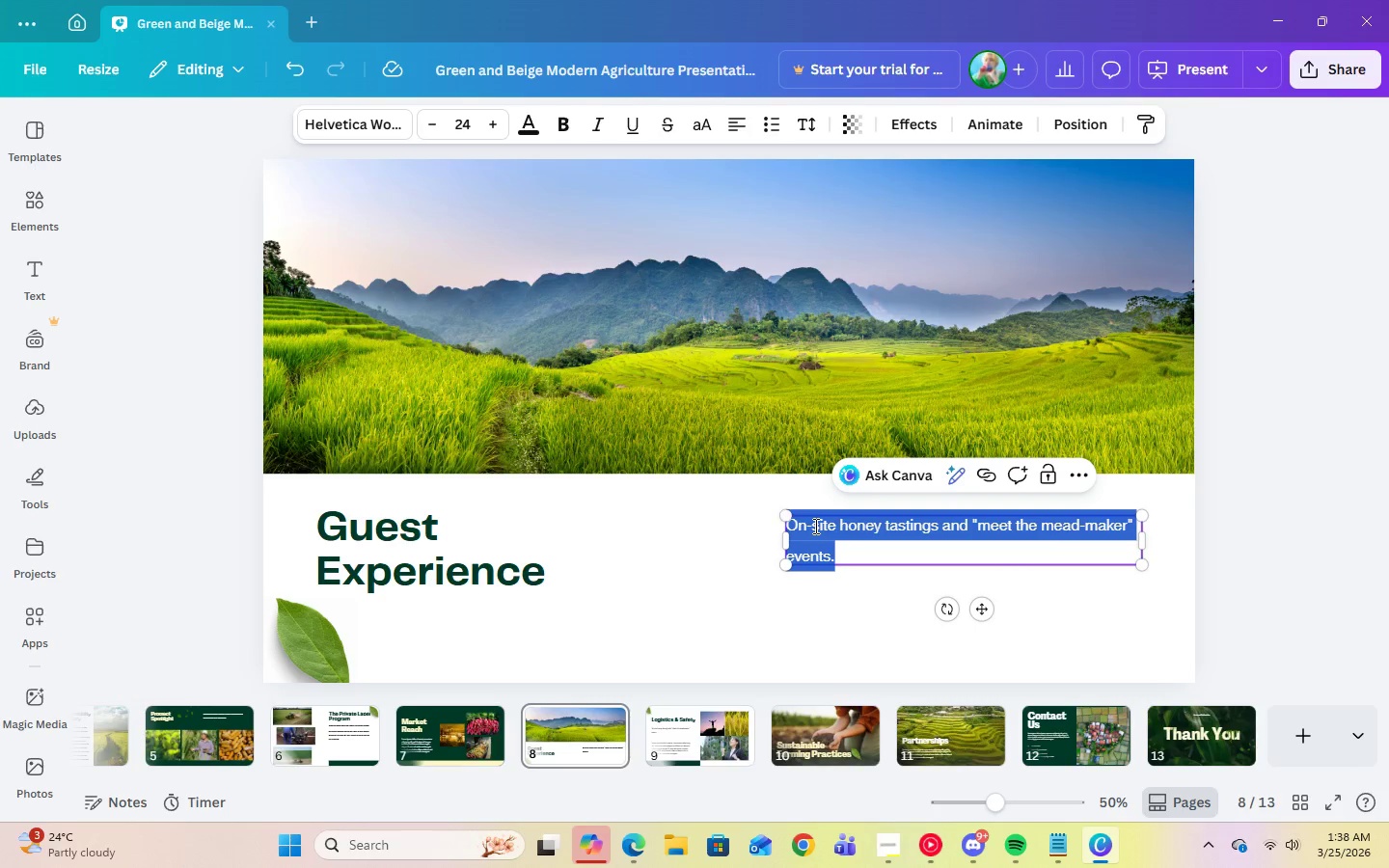 
right_click([814, 526])
 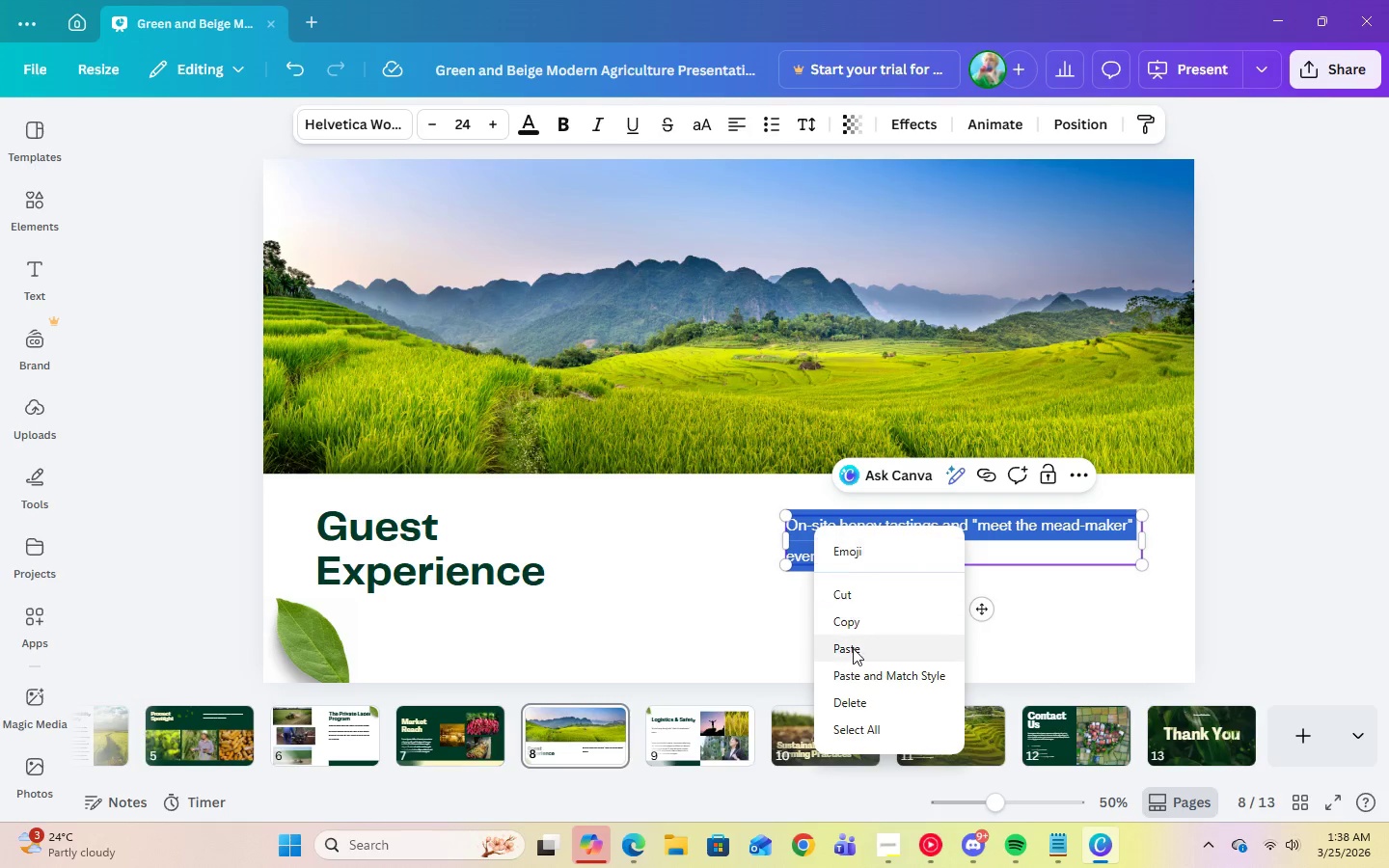 
left_click([853, 648])
 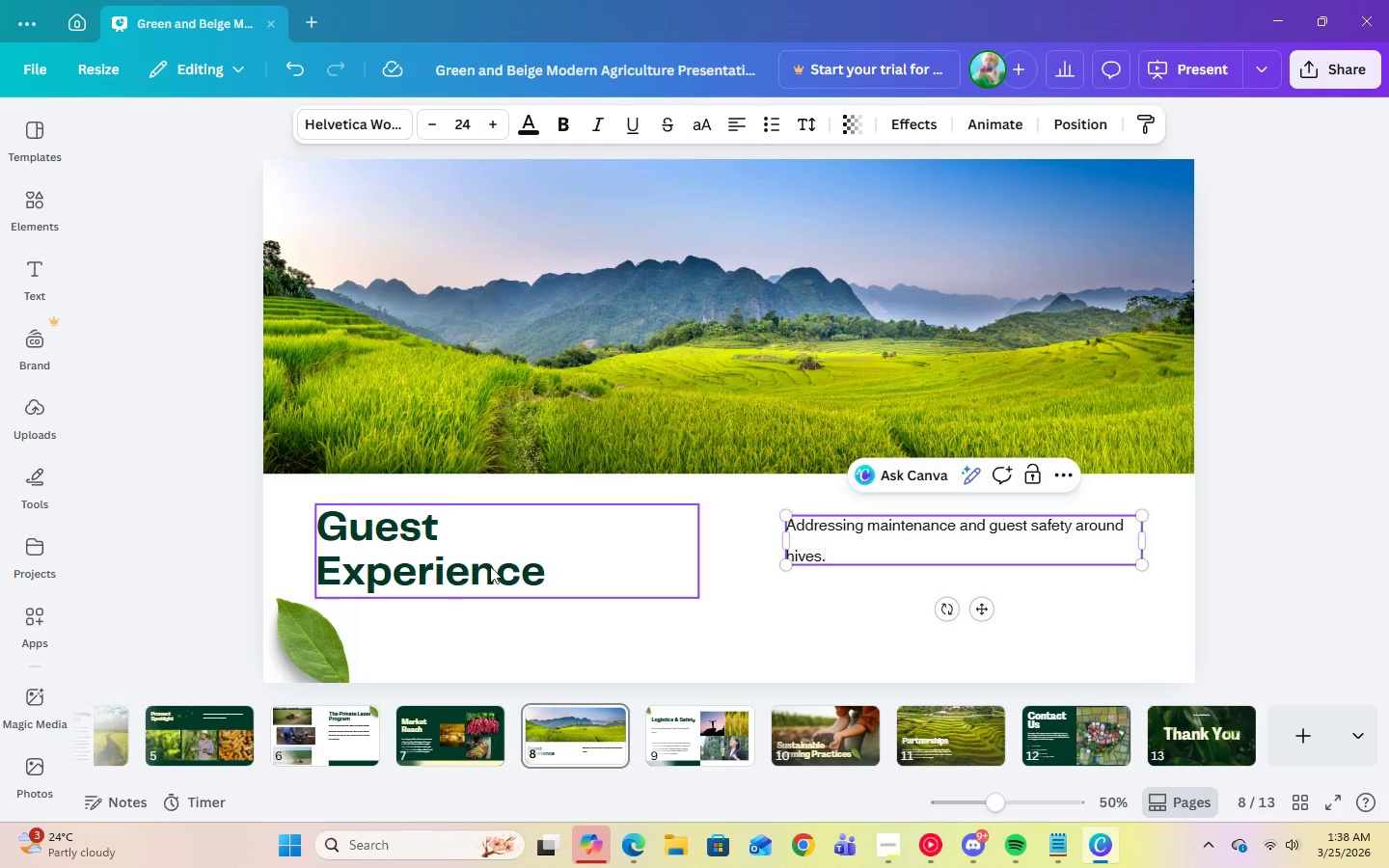 
double_click([547, 575])
 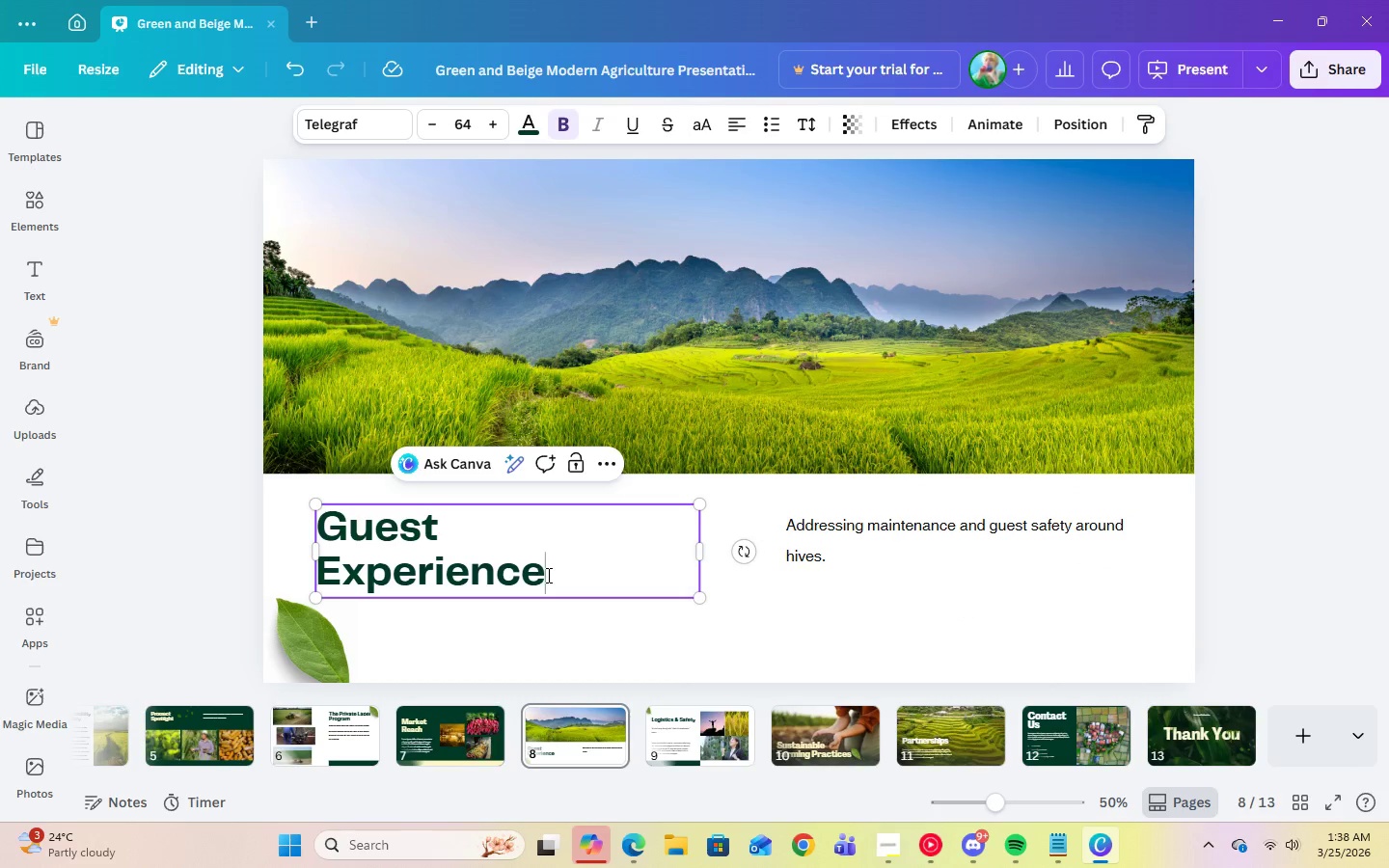 
left_click_drag(start_coordinate=[546, 575], to_coordinate=[326, 529])
 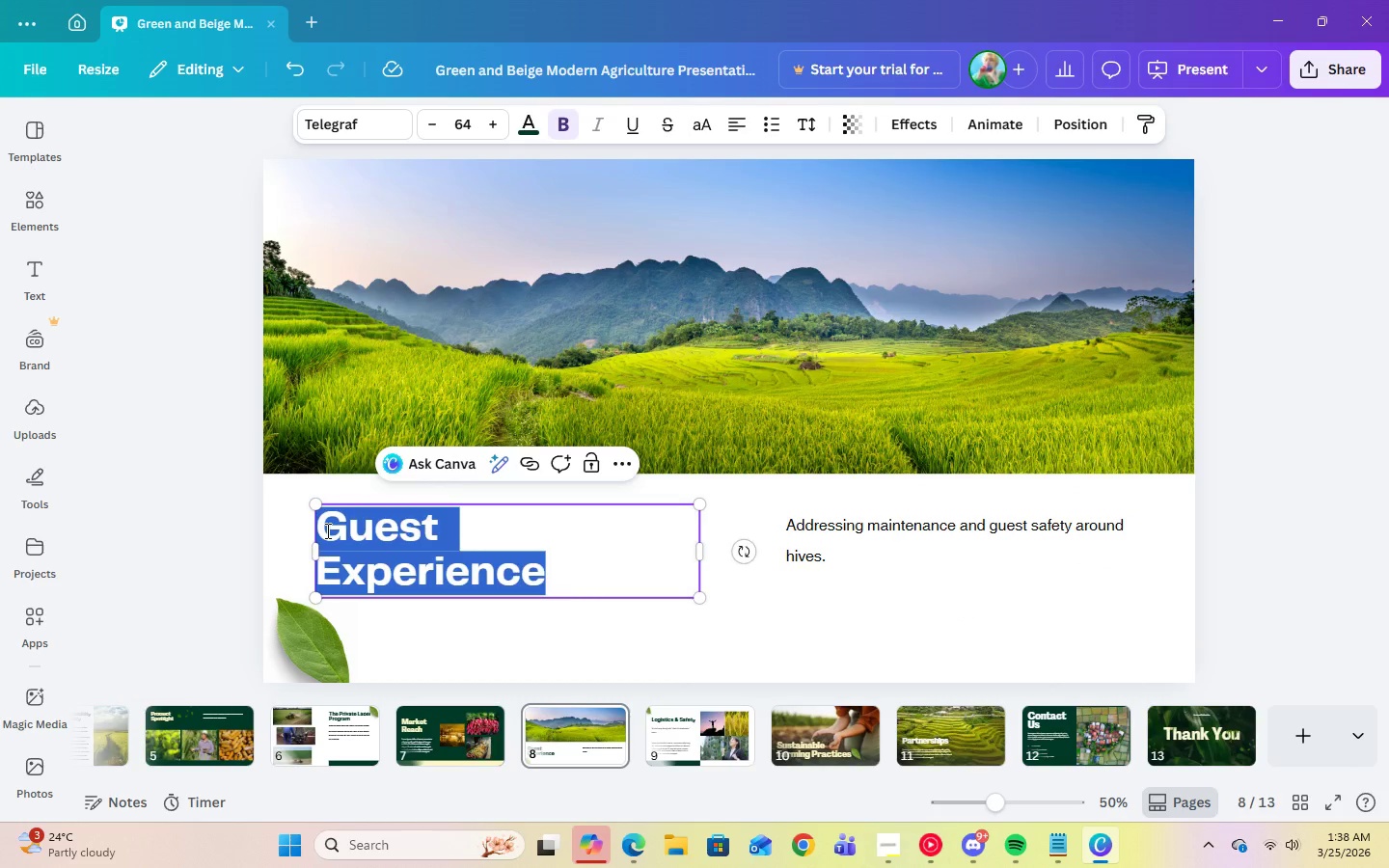 
type(l)
key(Backspace)
type(Logistics & Safety)
 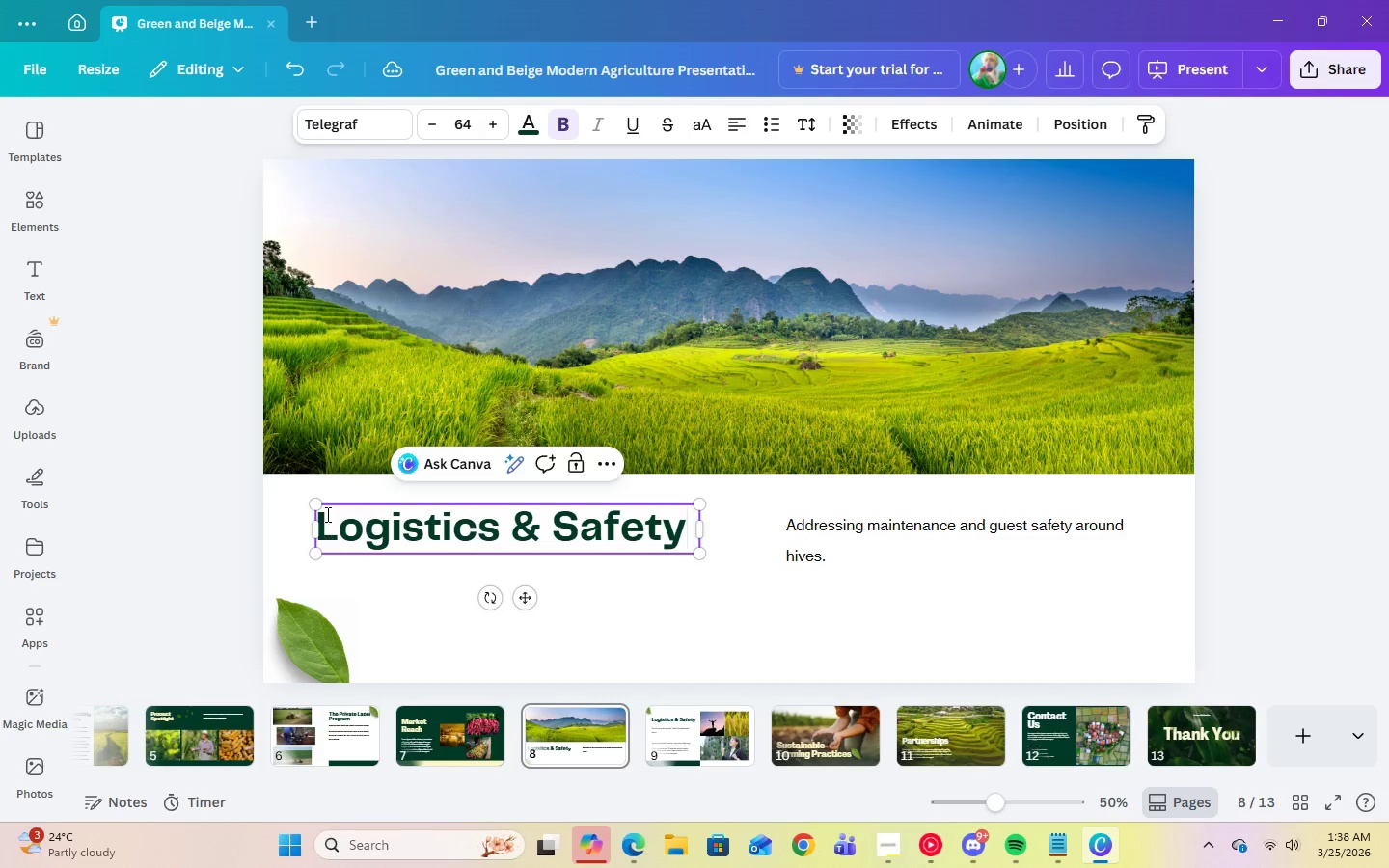 
left_click([607, 598])
 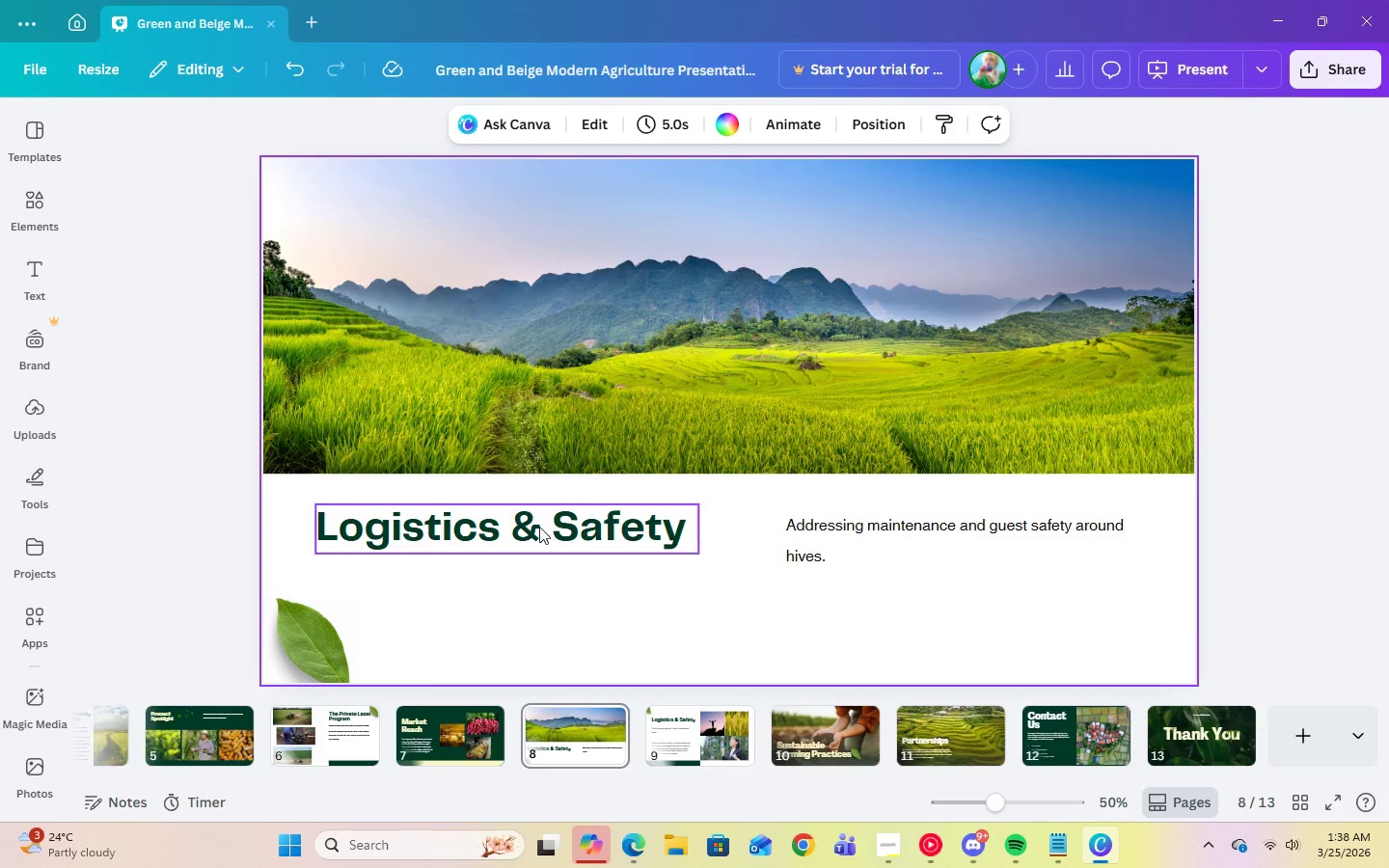 
left_click([539, 527])
 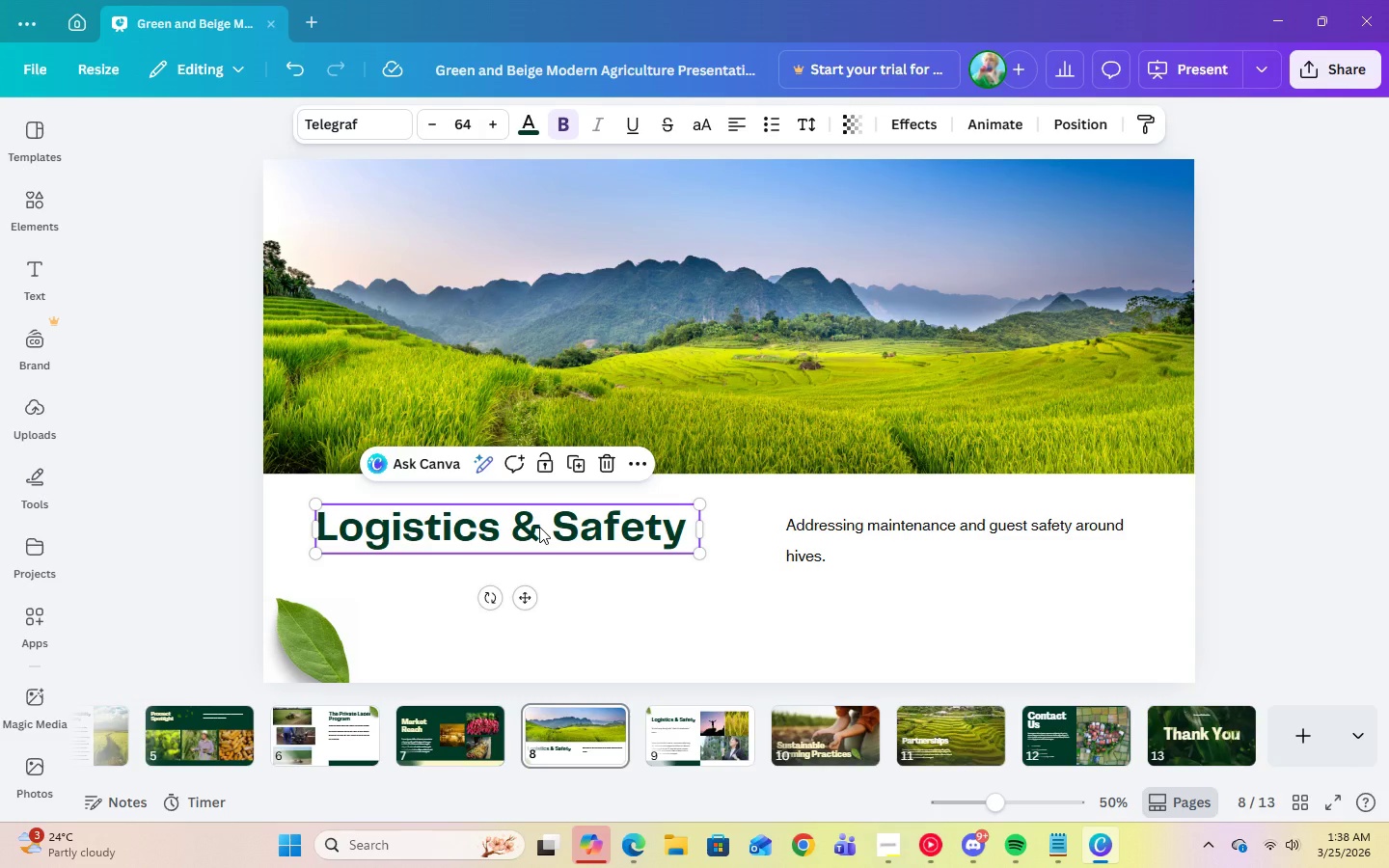 
left_click_drag(start_coordinate=[539, 527], to_coordinate=[539, 540])
 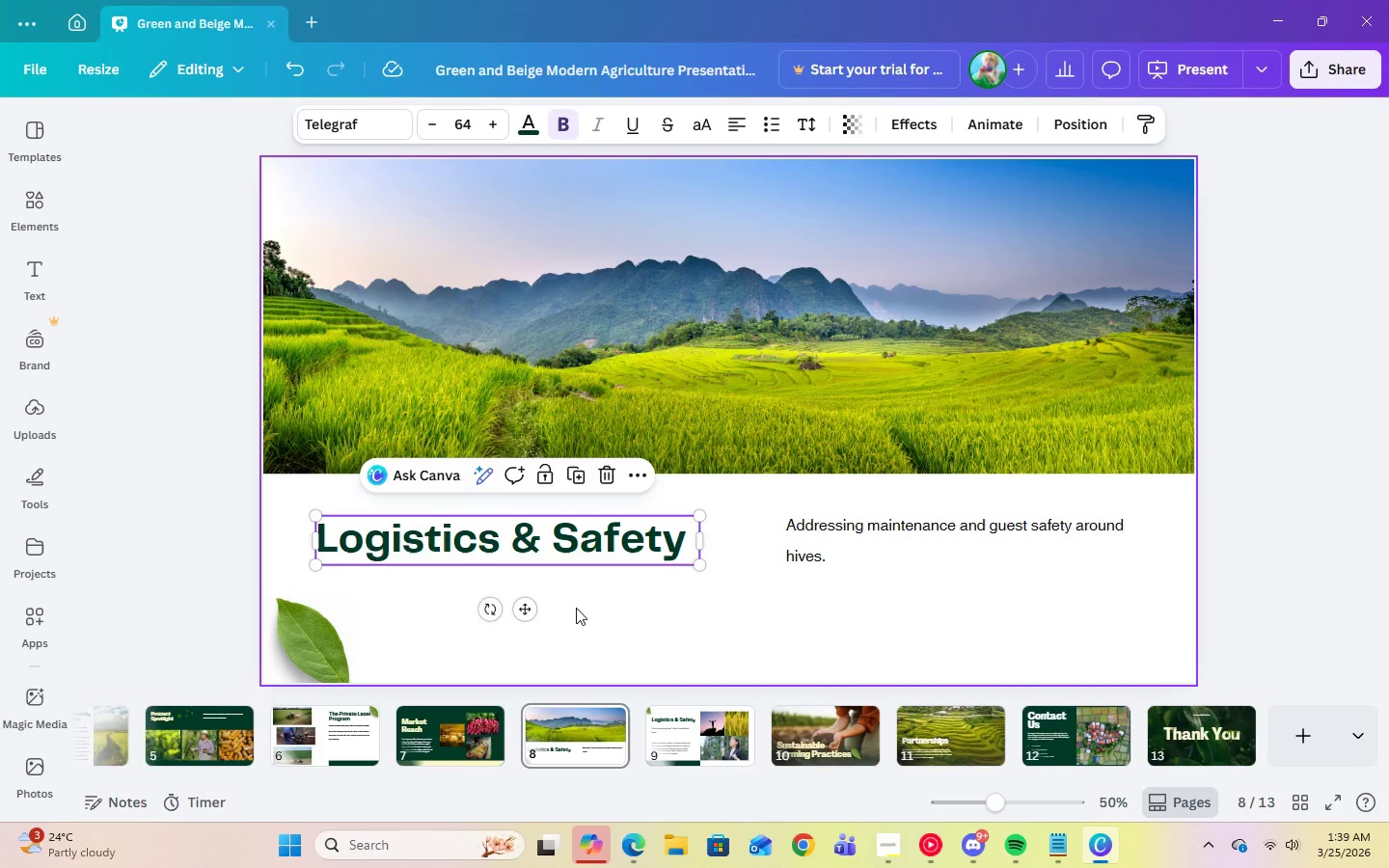 
left_click([576, 608])
 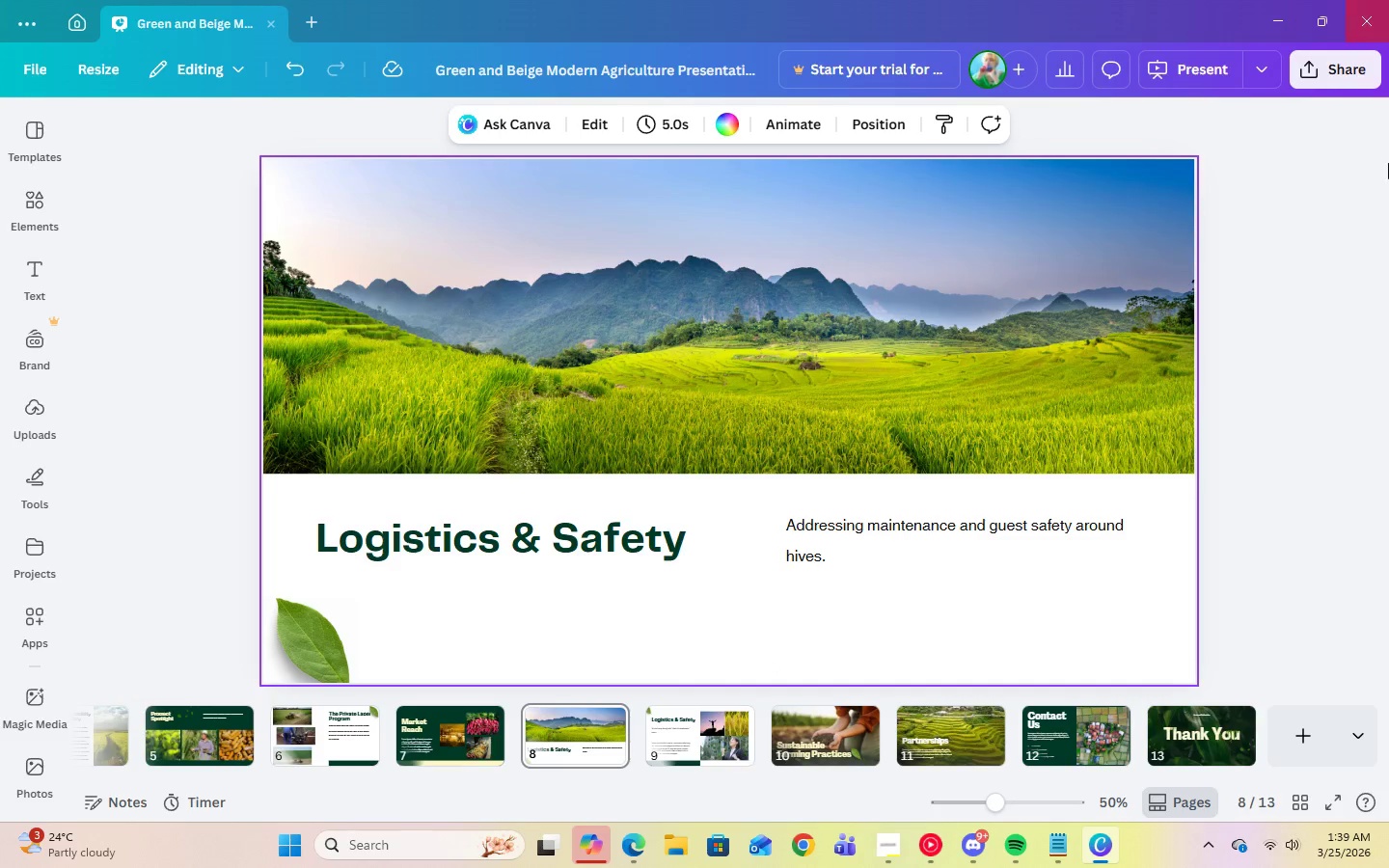 
left_click([879, 849])